 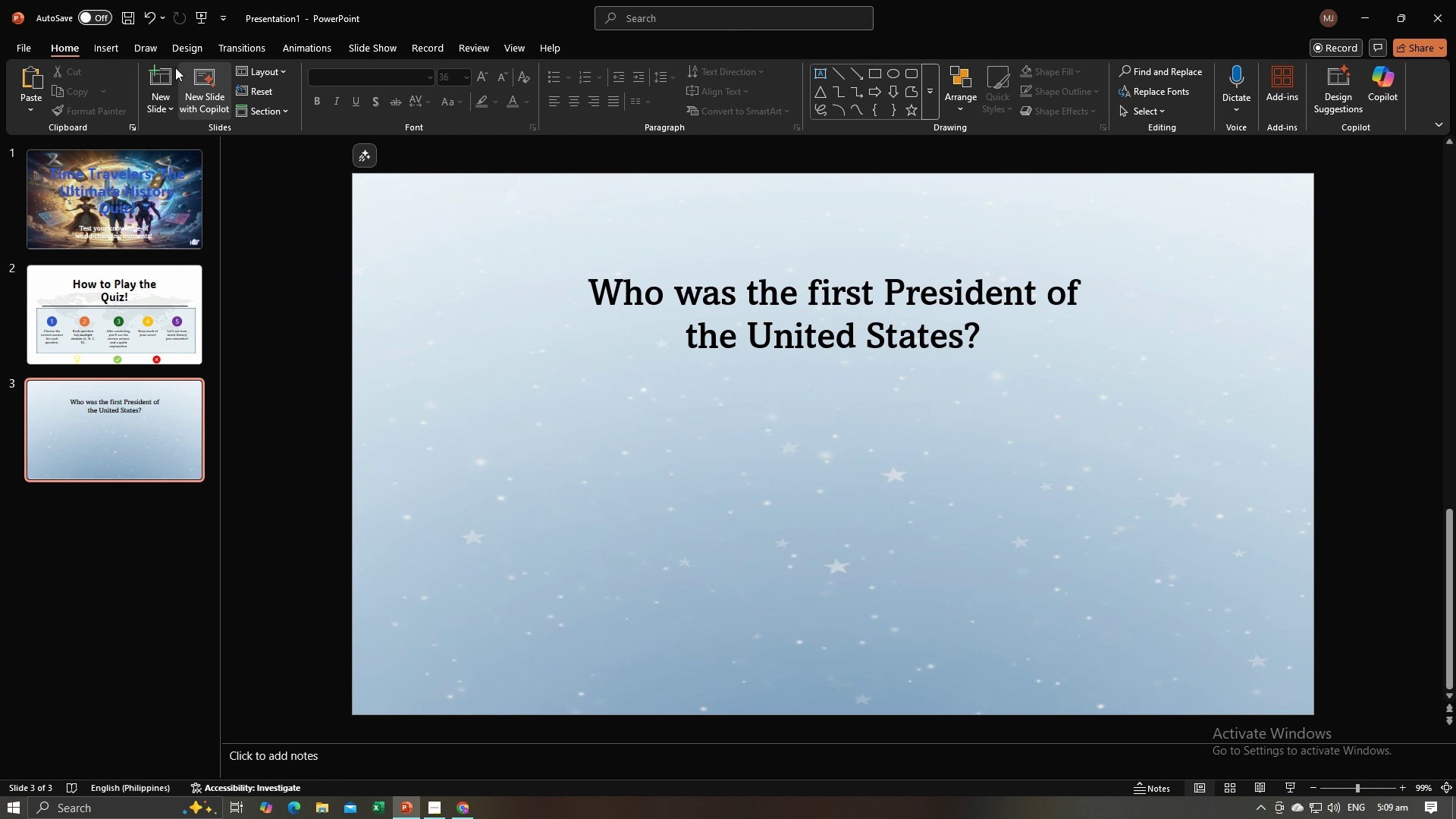 
left_click([914, 73])
 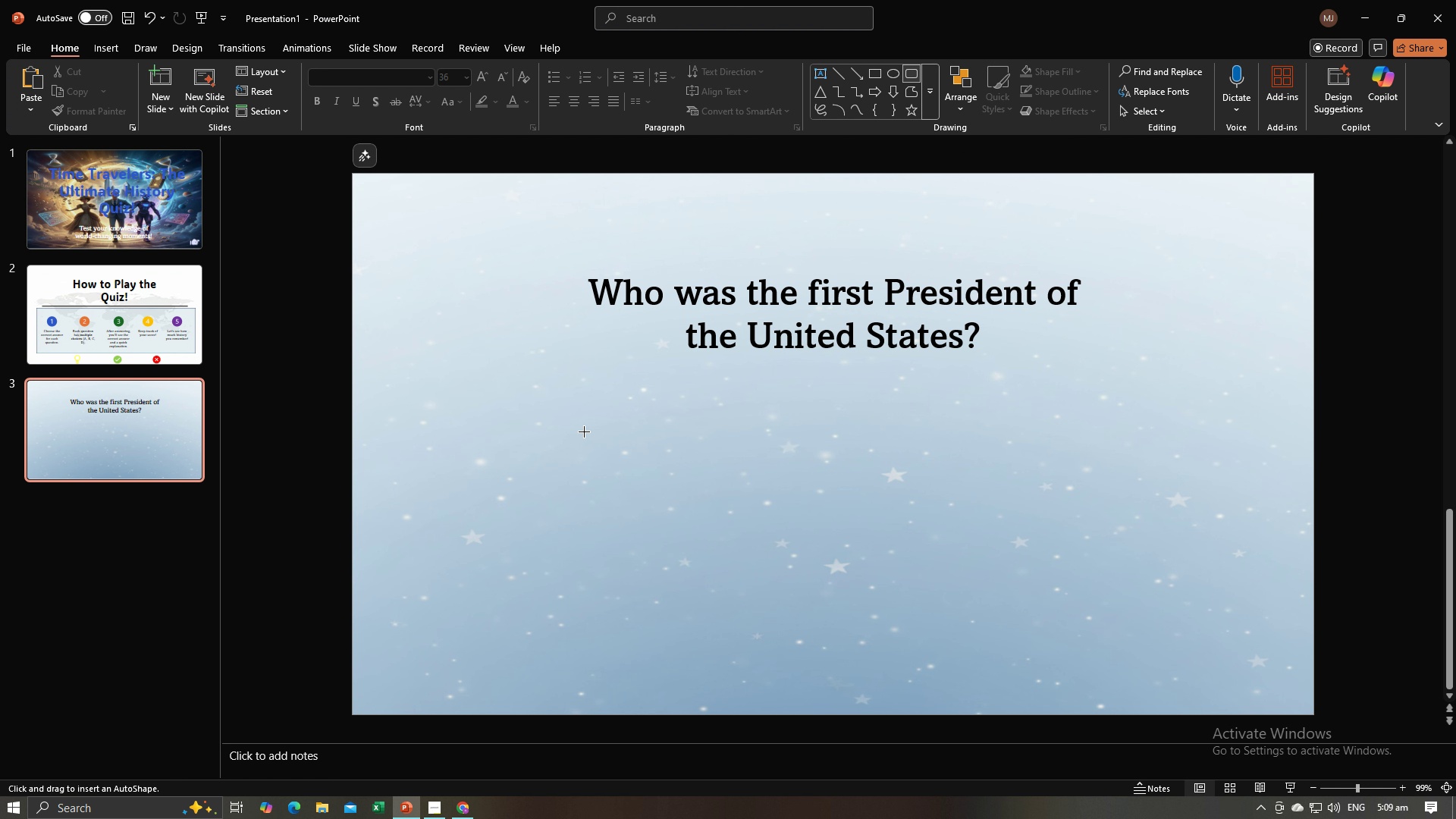 
left_click_drag(start_coordinate=[584, 431], to_coordinate=[951, 475])
 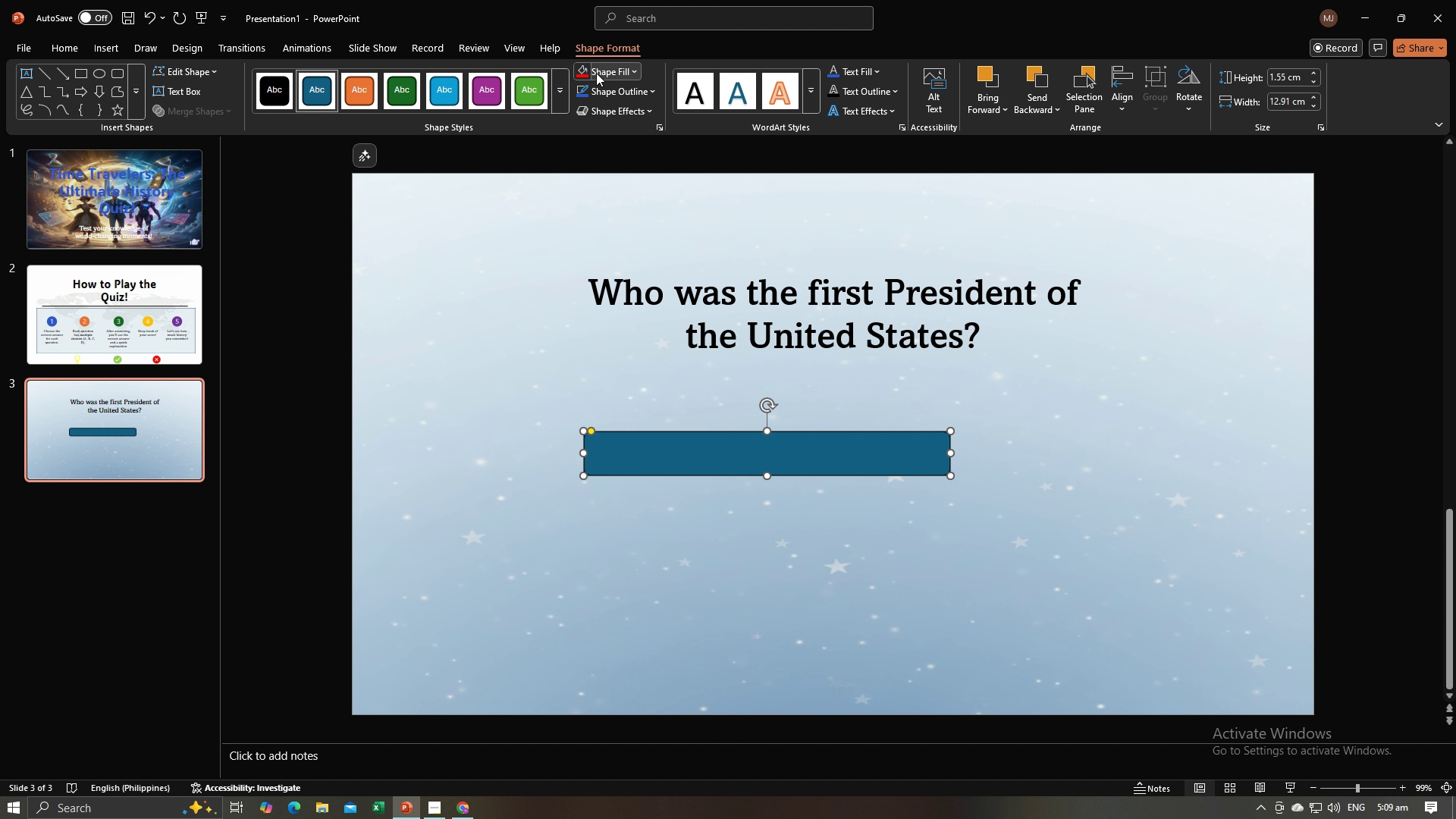 
left_click([598, 73])
 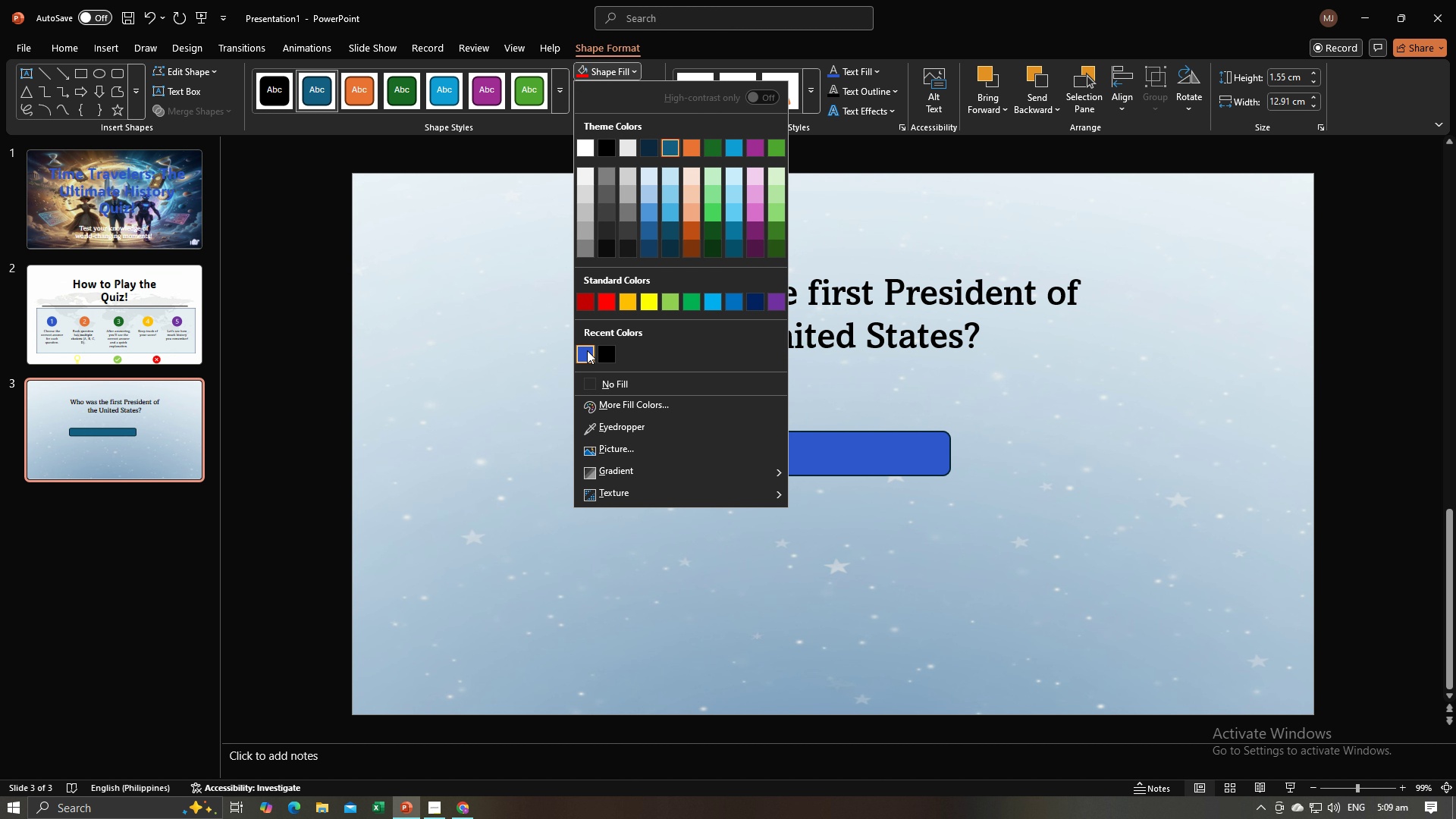 
left_click([587, 350])
 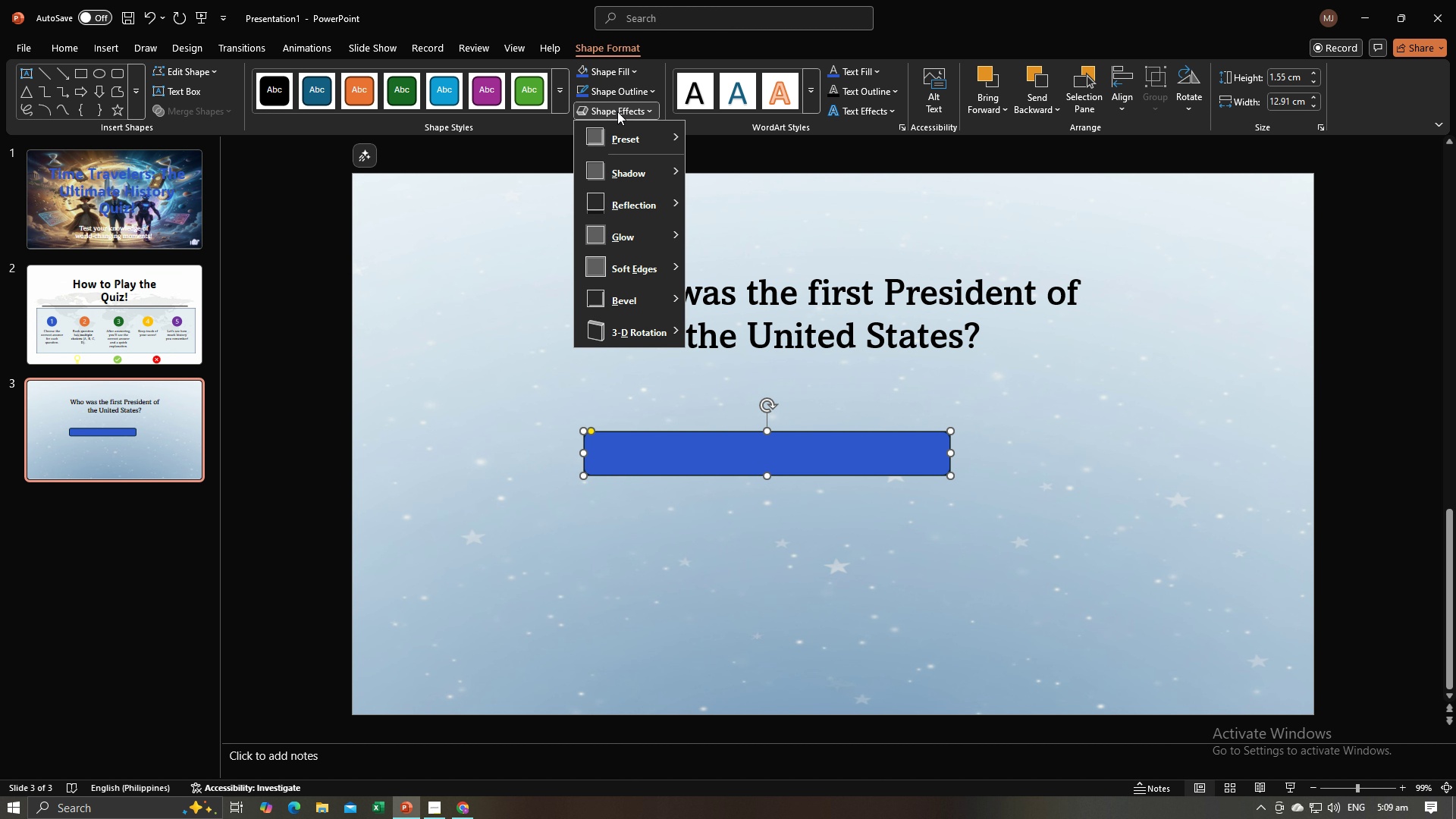 
left_click([617, 111])
 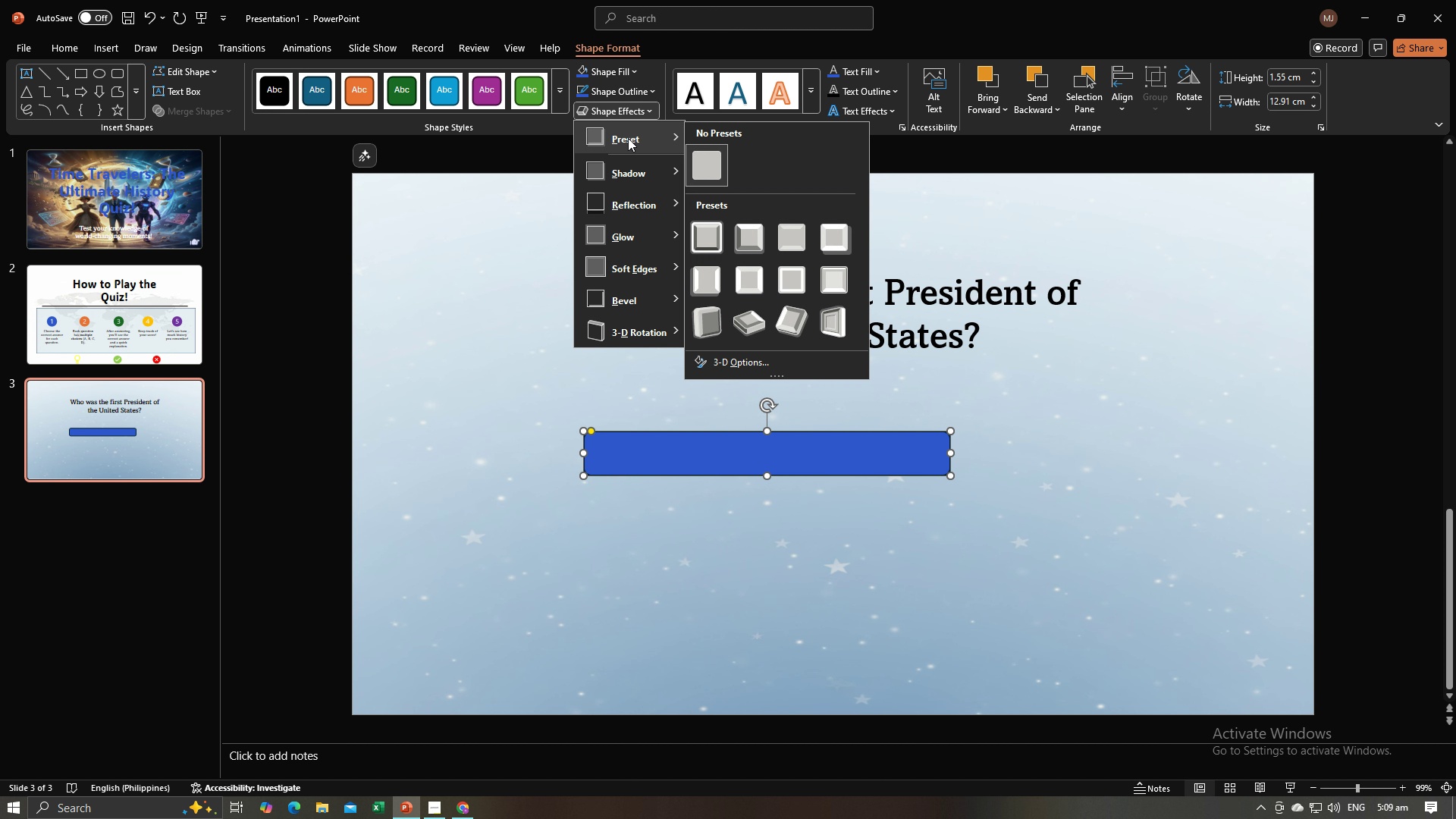 
left_click([628, 138])
 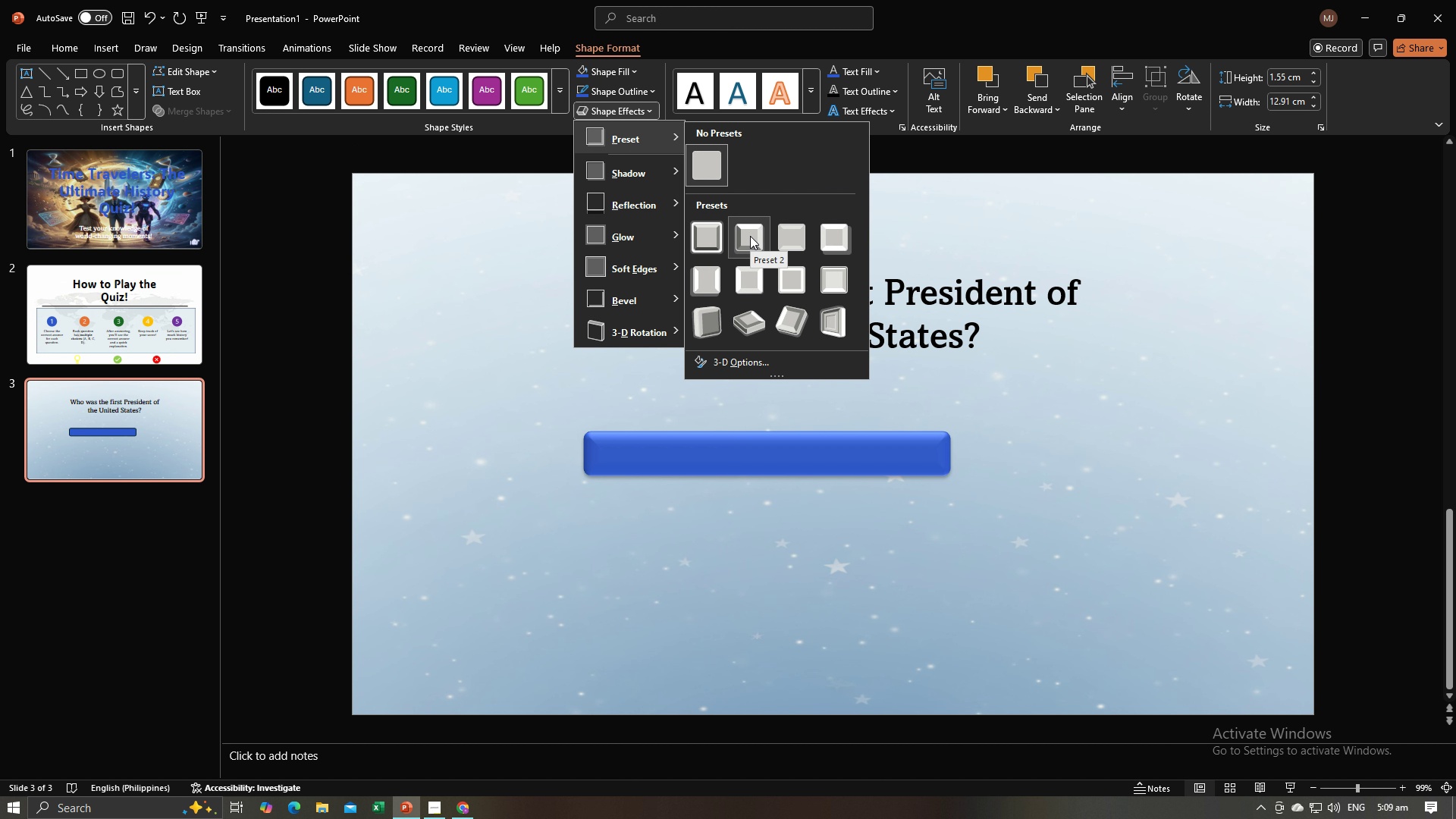 
left_click([750, 236])
 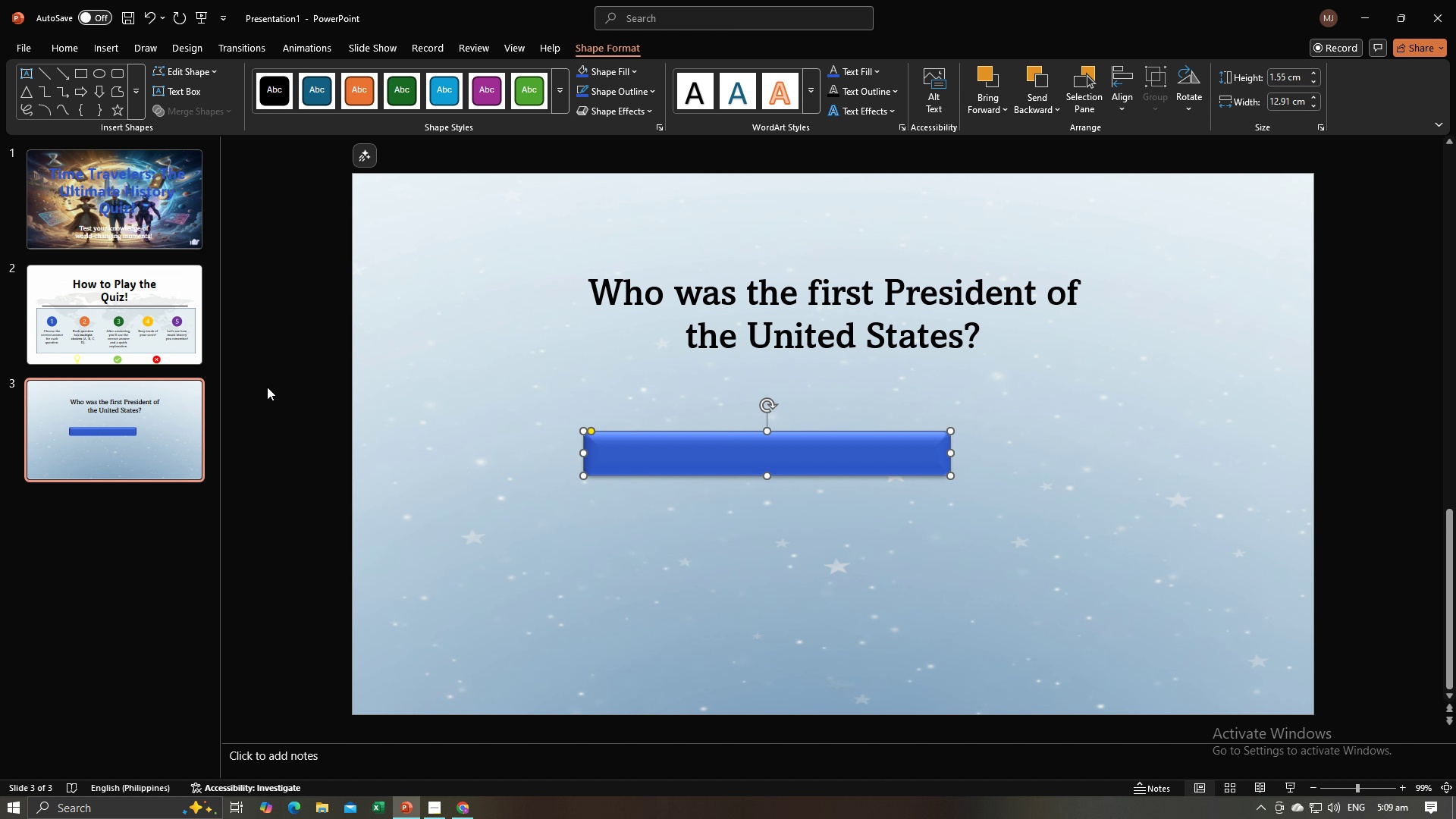 
left_click([164, 93])
 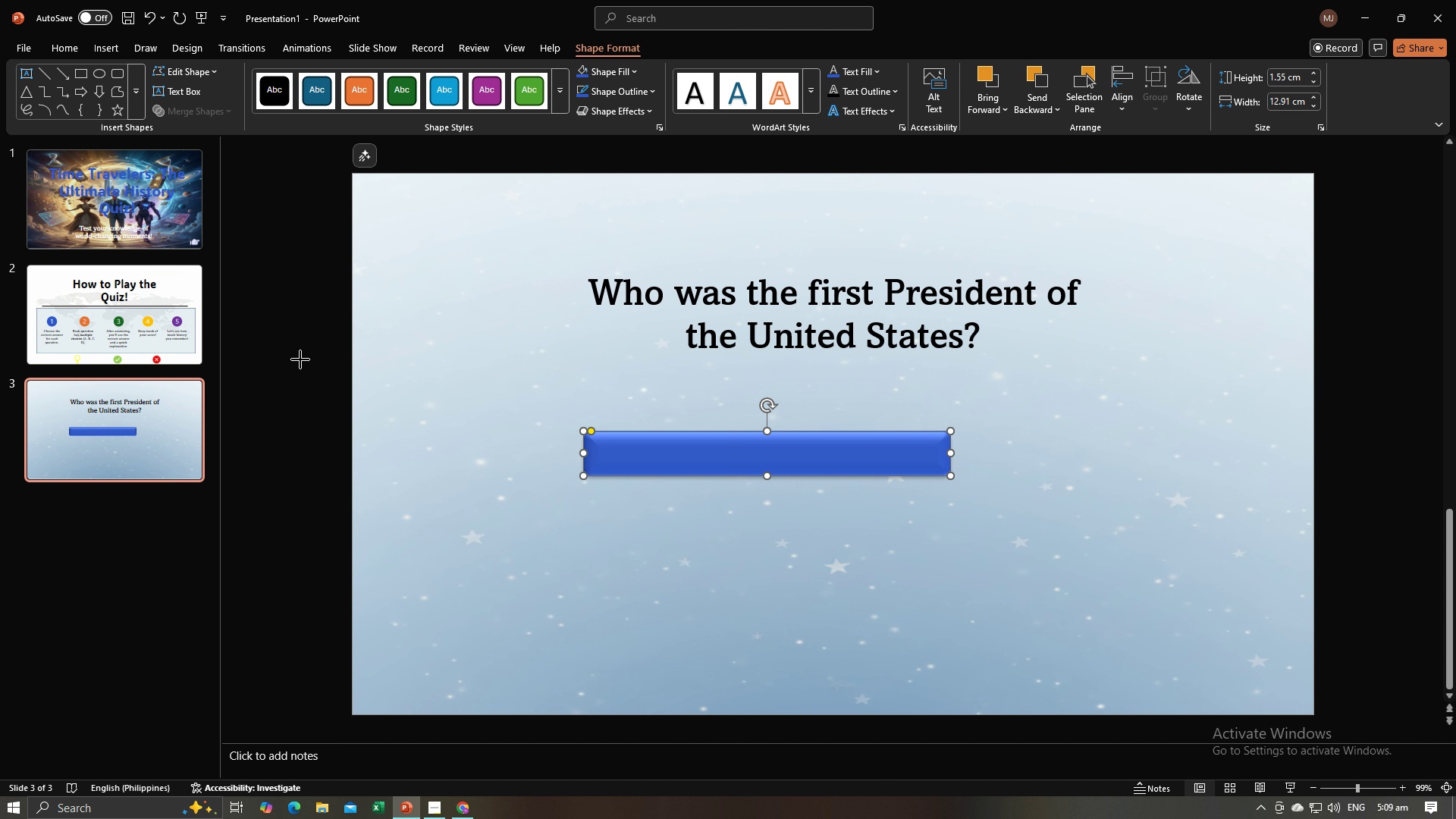 
left_click([300, 359])
 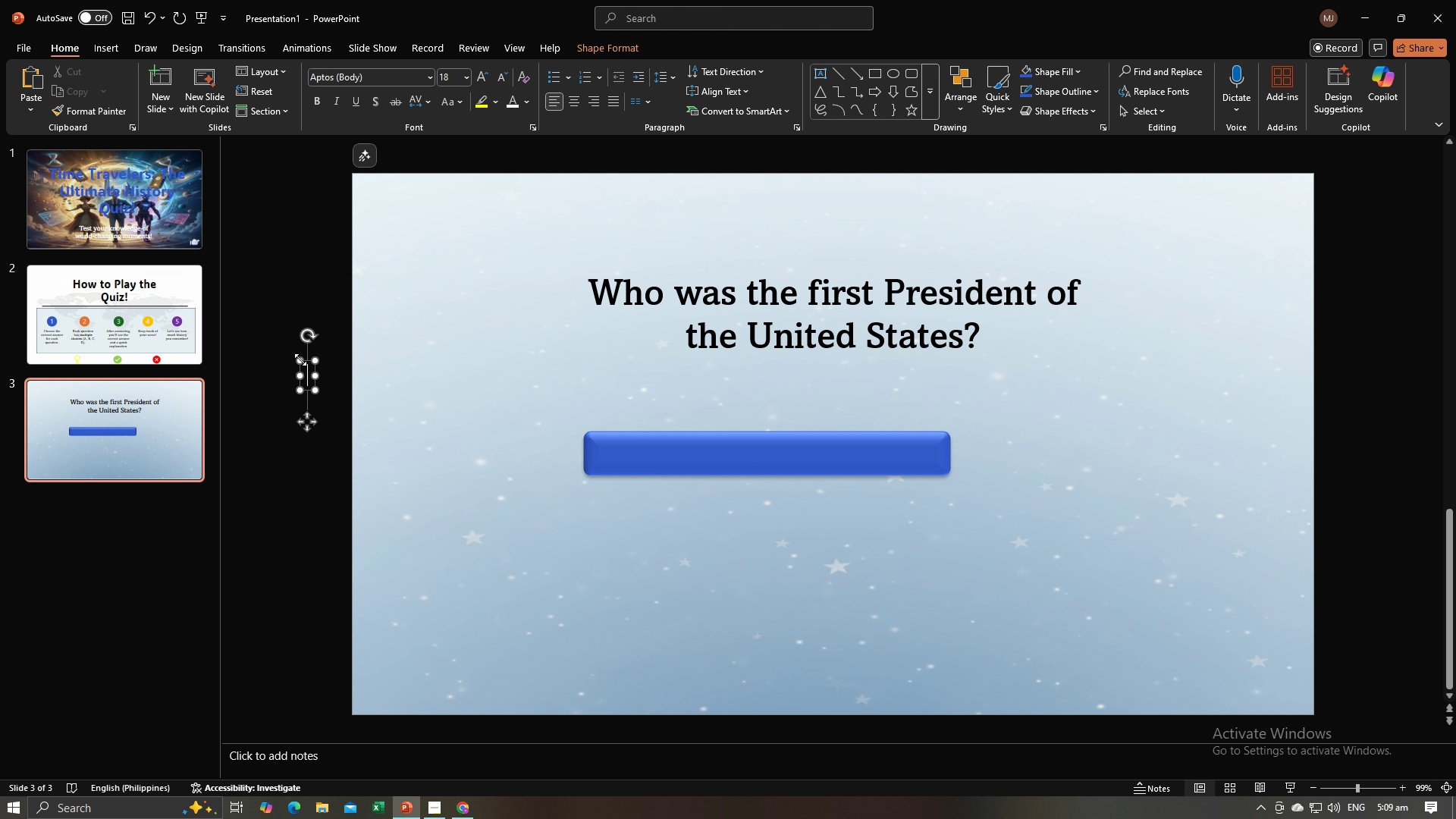 
key(Control+V)
 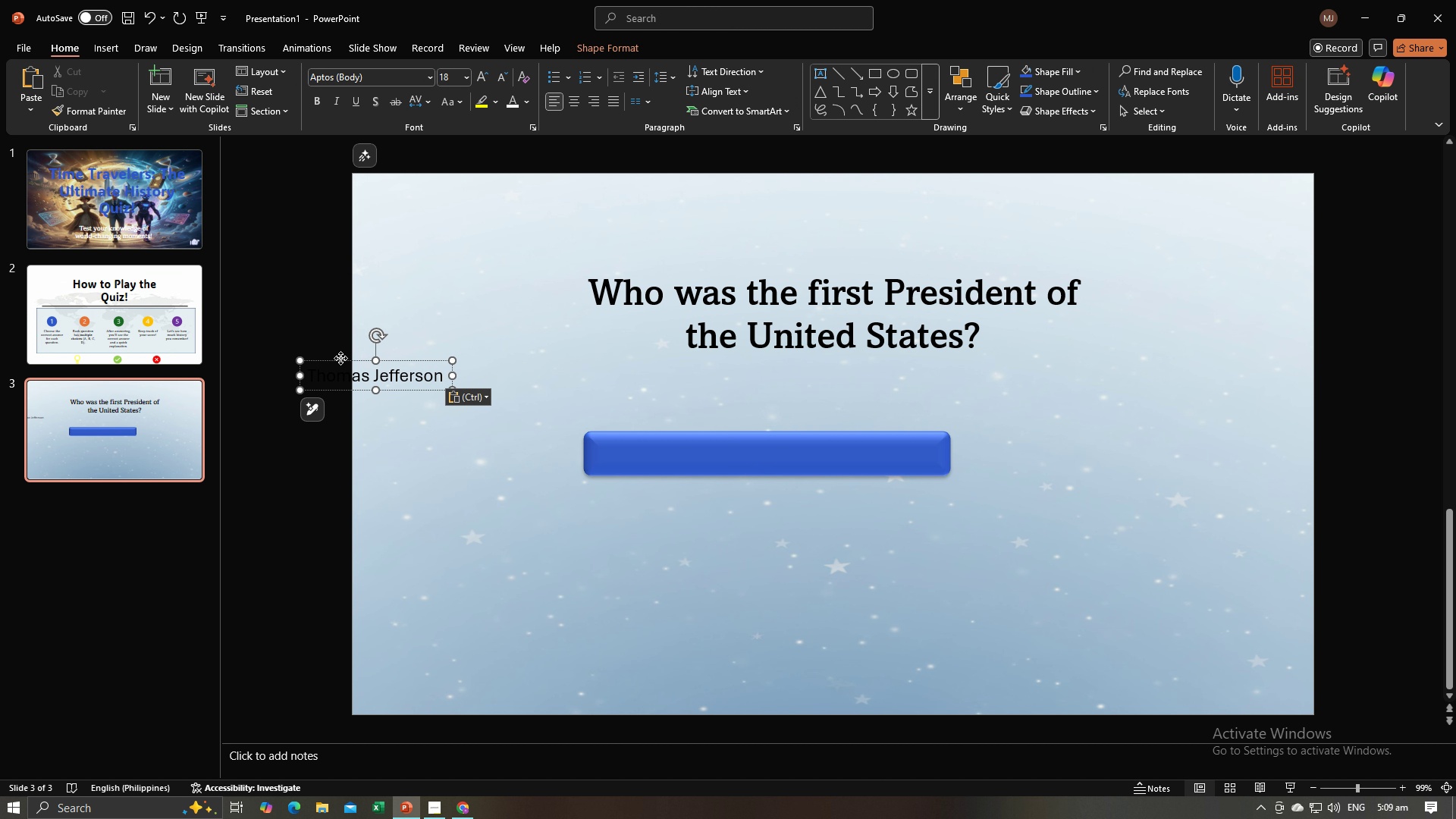 
left_click_drag(start_coordinate=[340, 358], to_coordinate=[732, 436])
 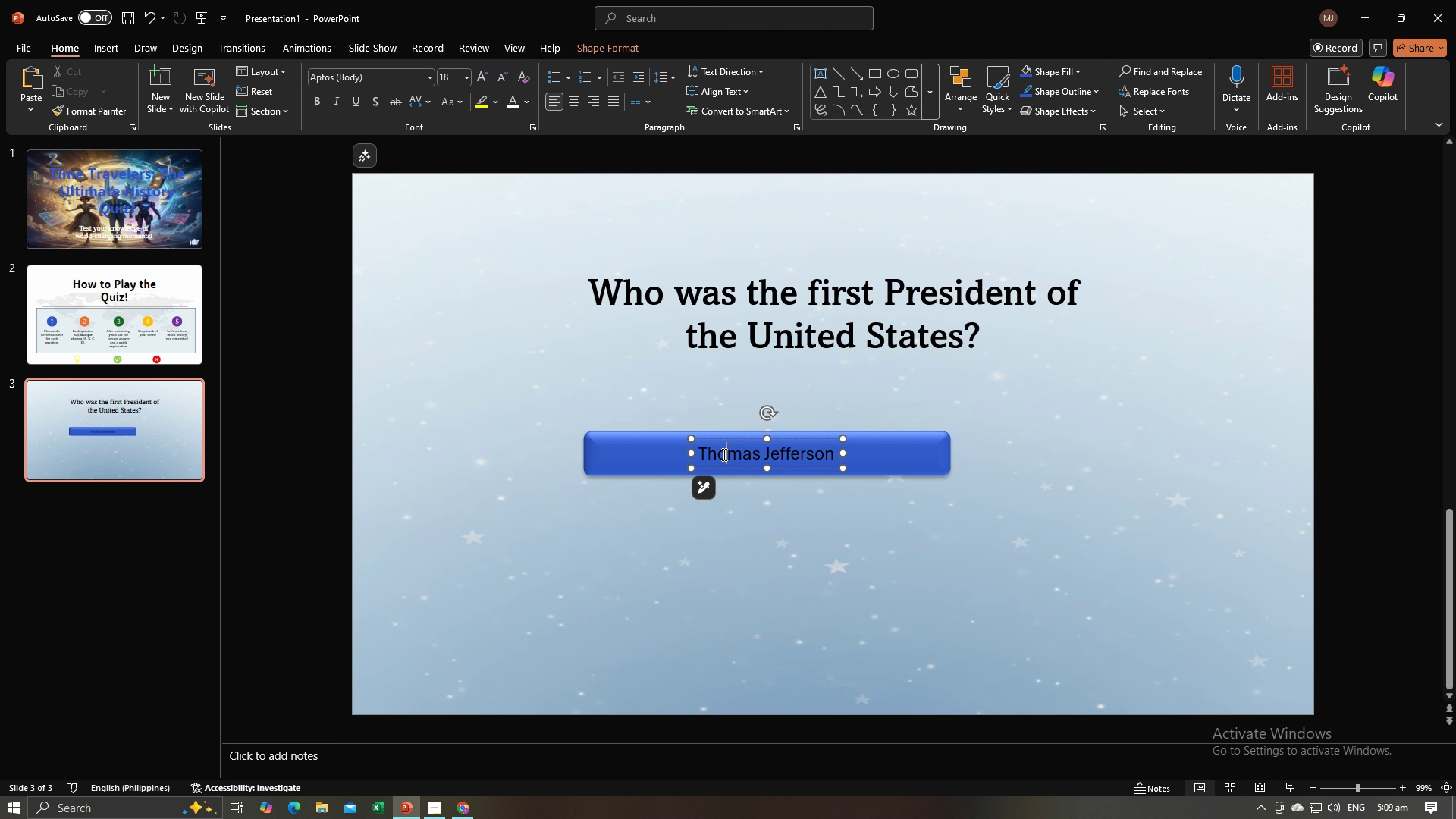 
left_click([723, 454])
 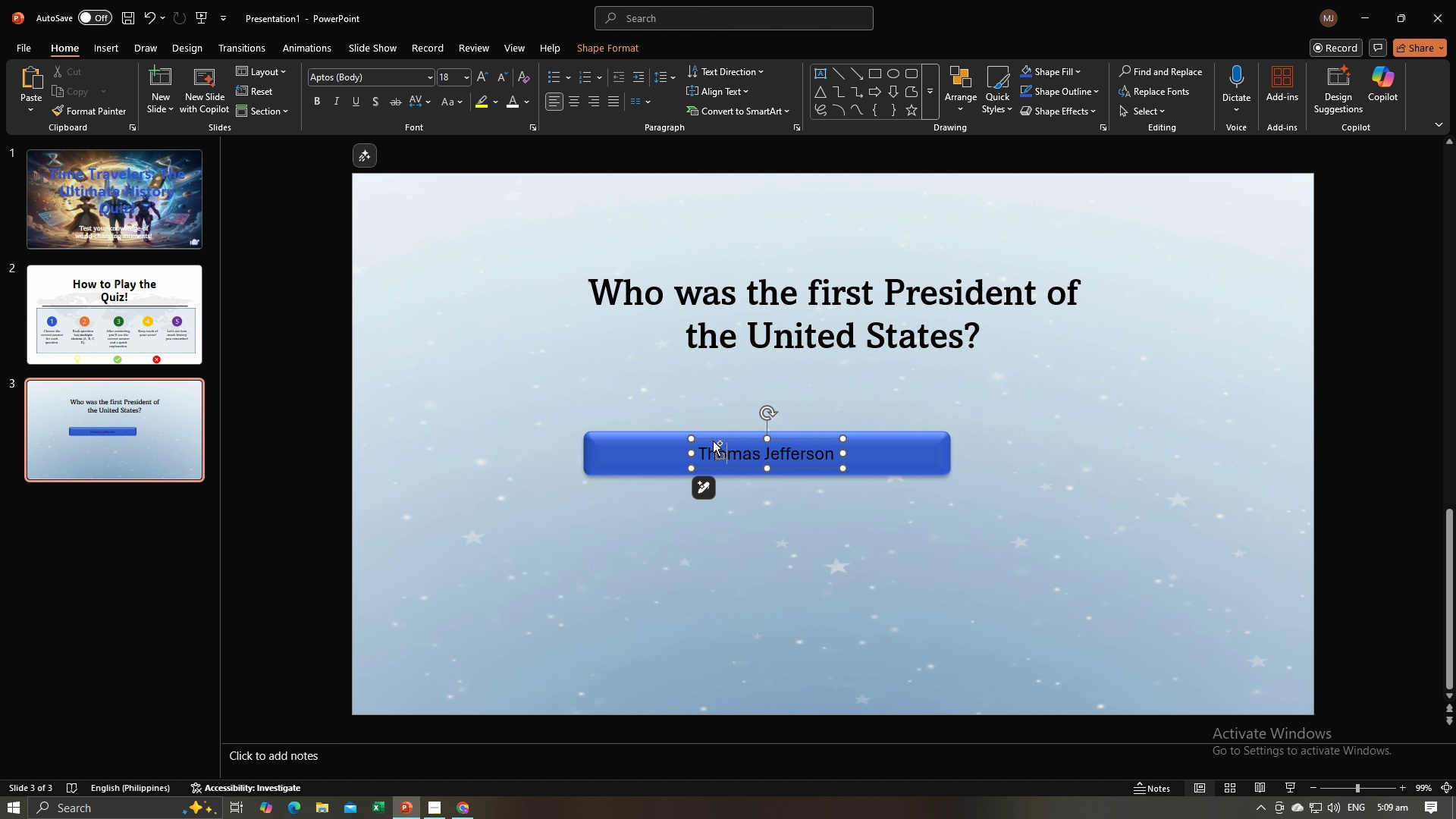 
key(Control+A)
 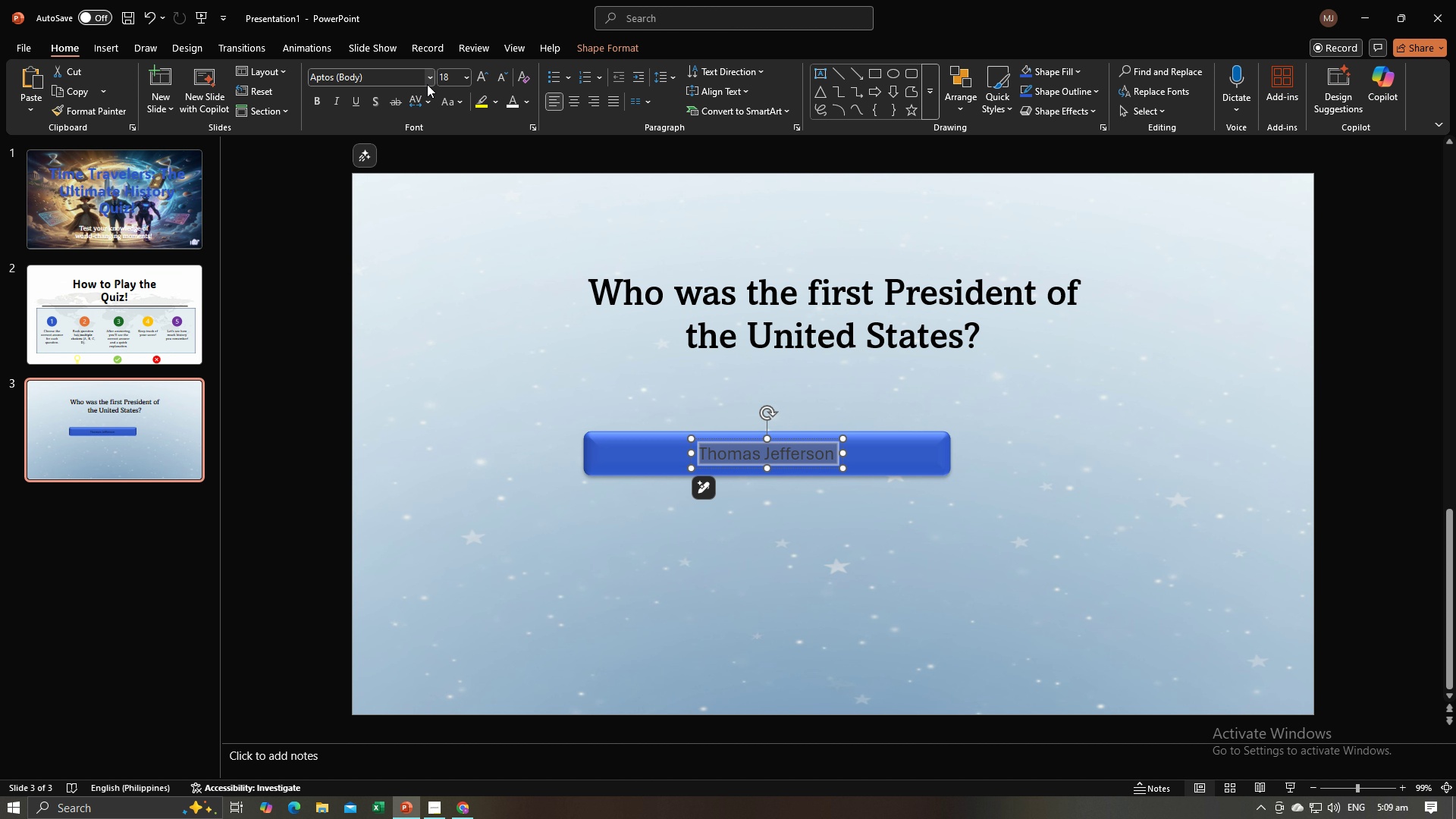 
left_click([428, 80])
 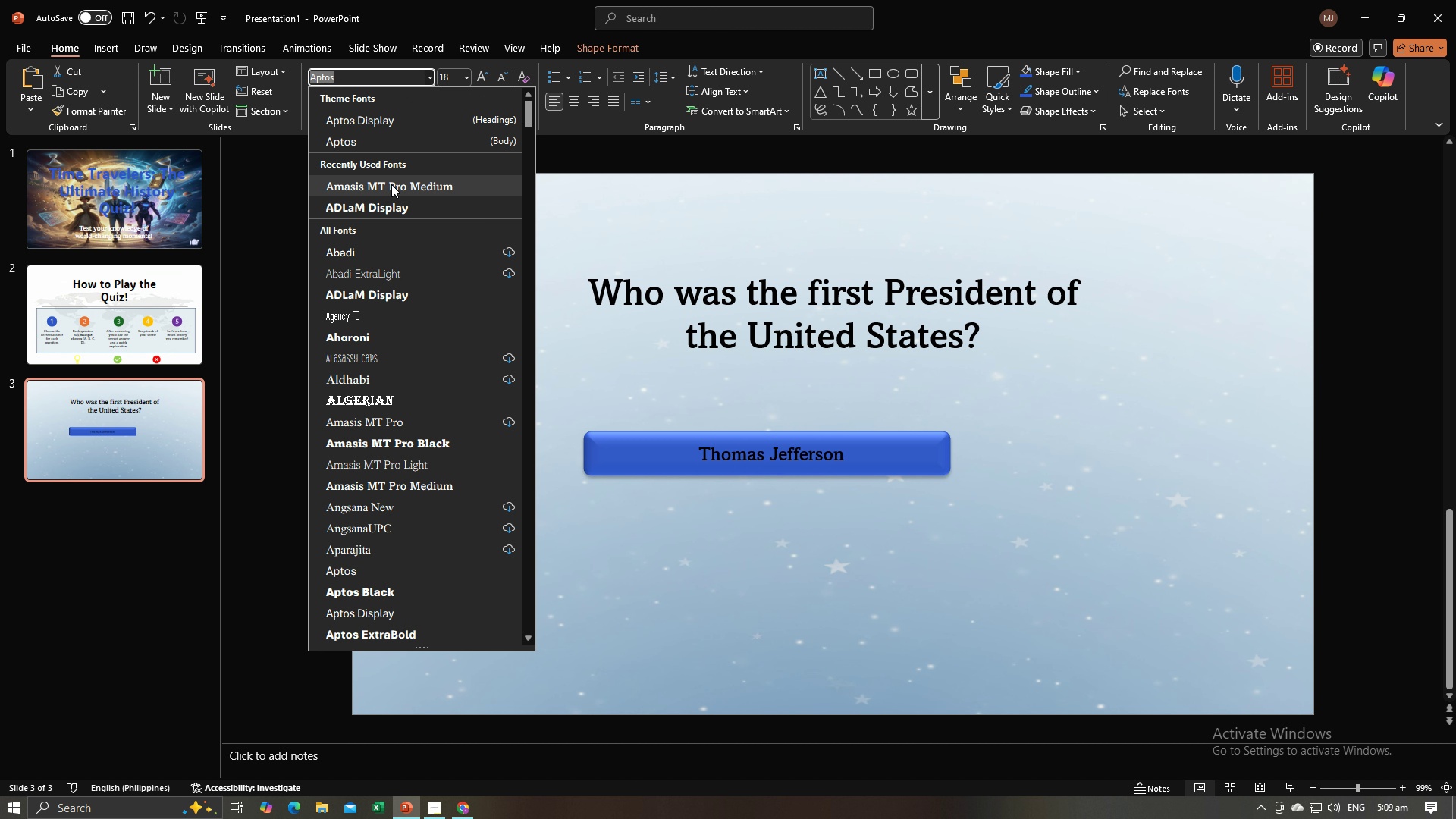 
left_click([391, 184])
 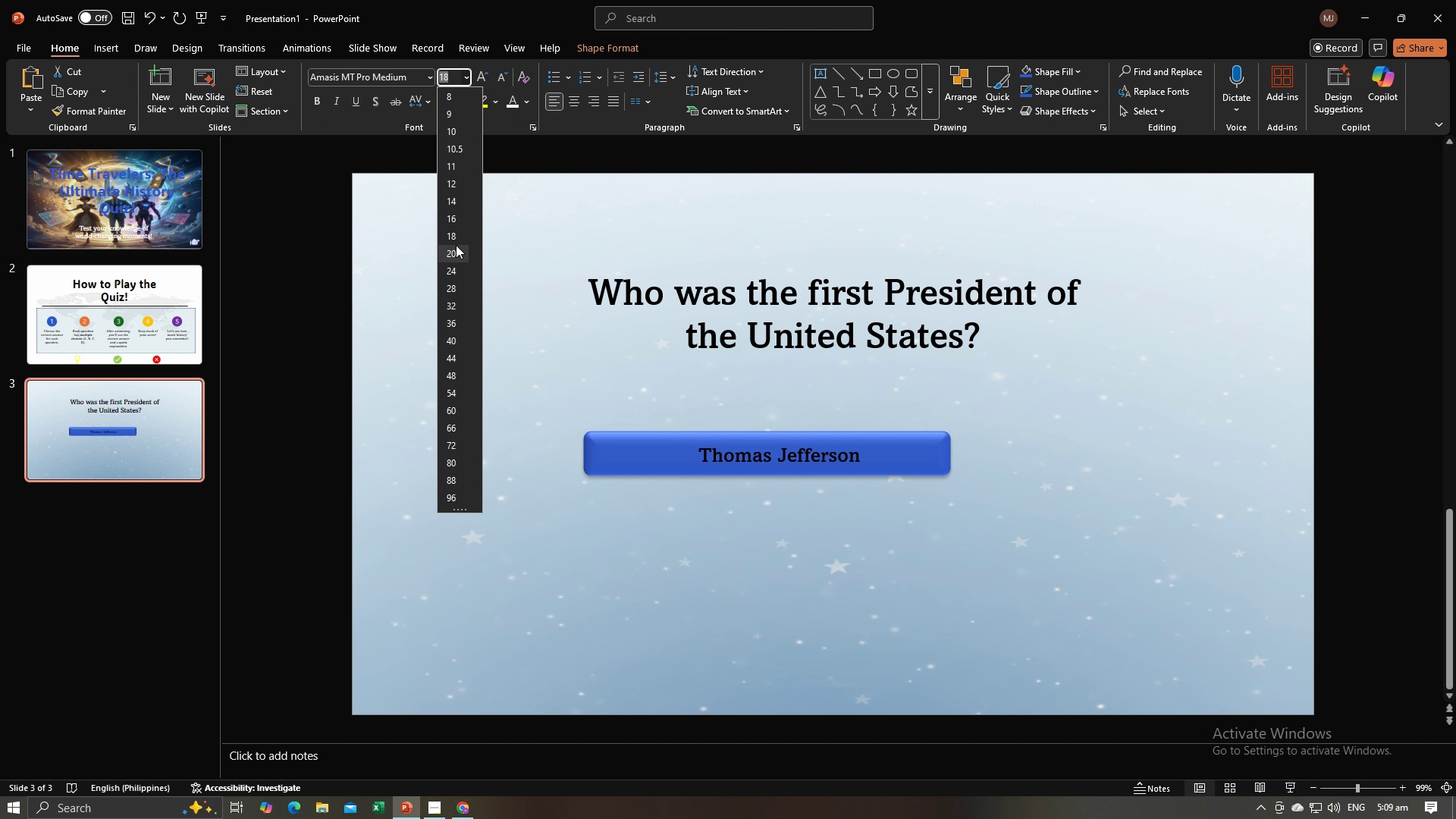 
left_click([455, 246])
 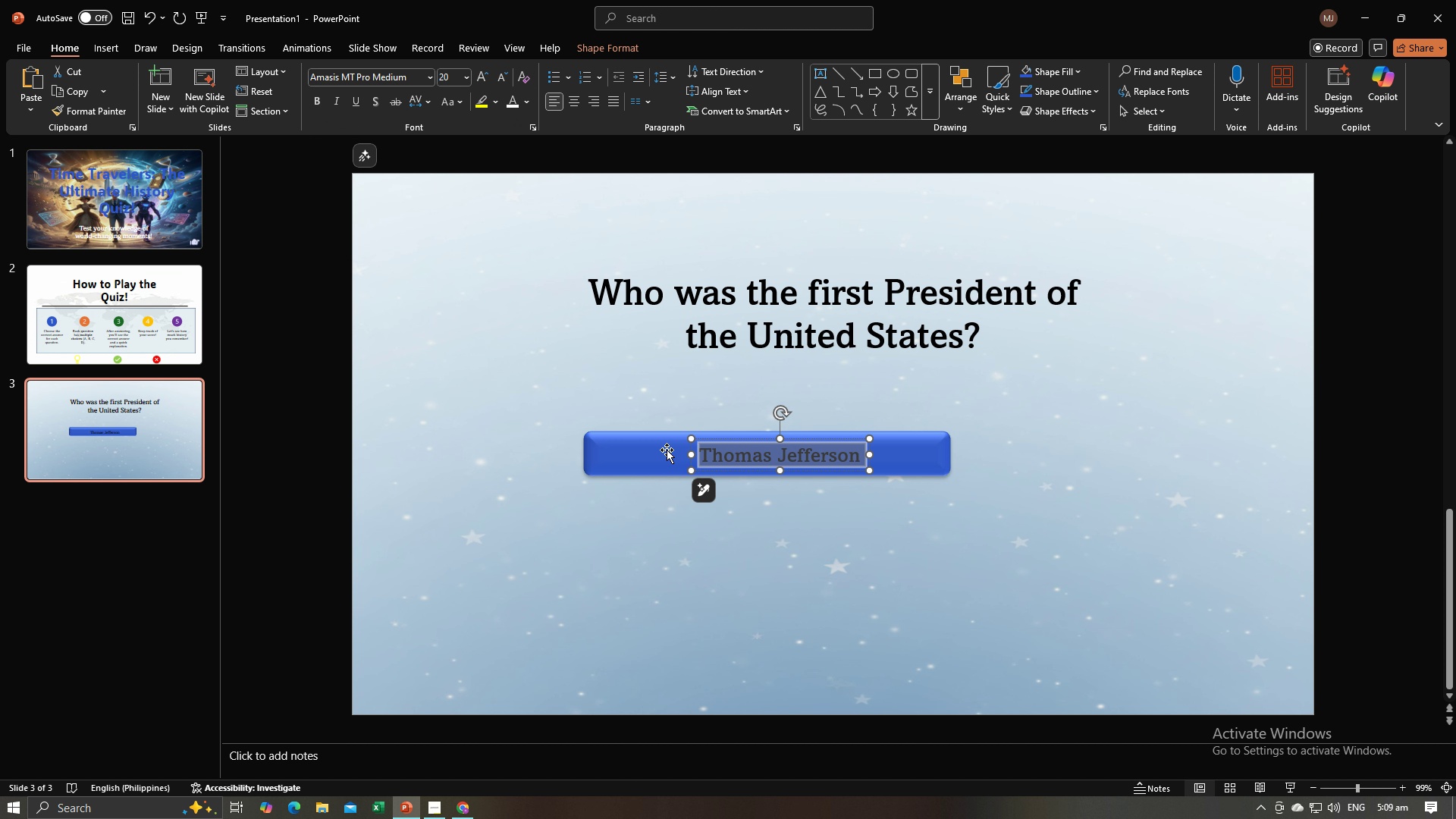 
left_click([660, 450])
 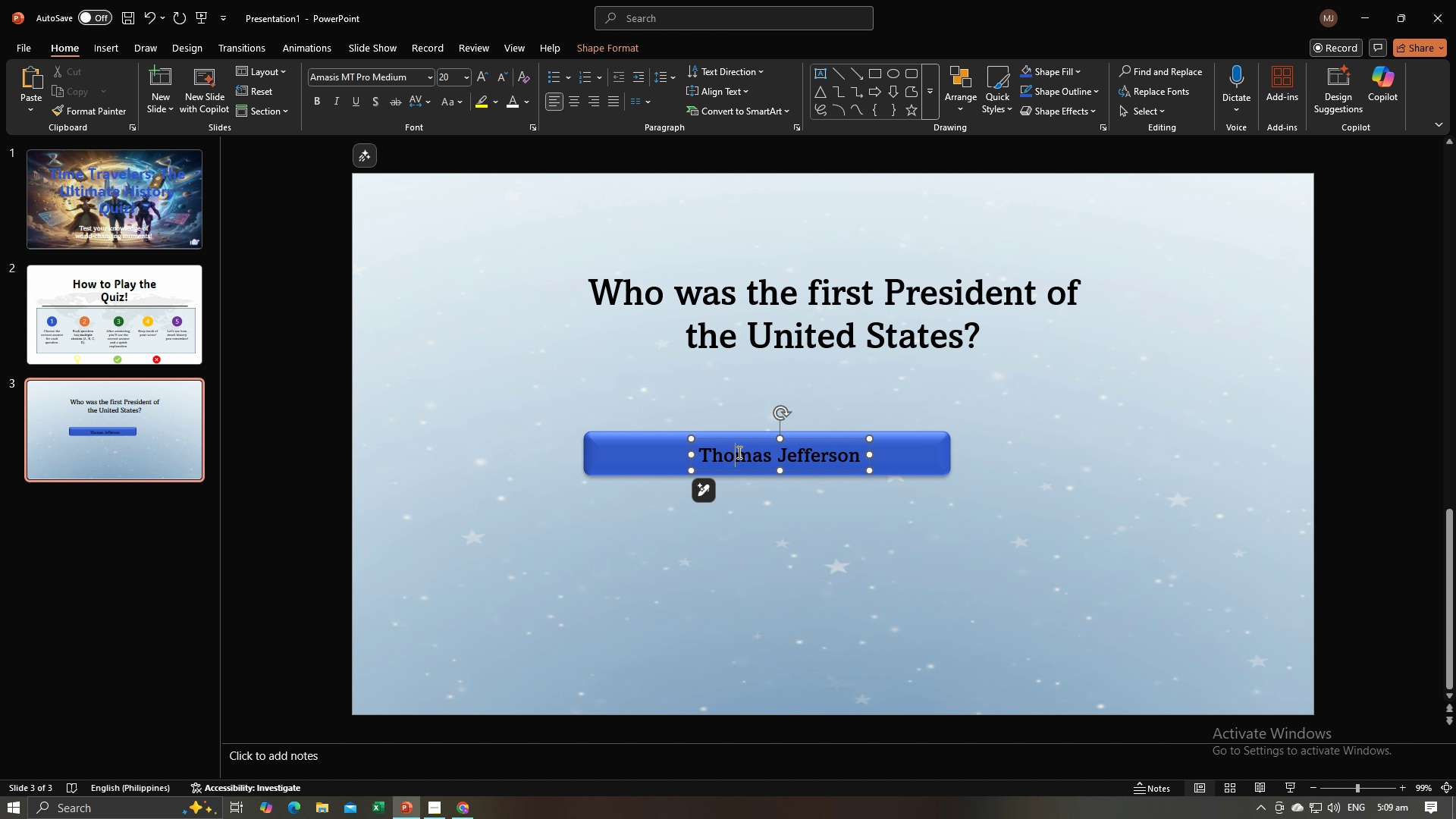 
left_click([738, 452])
 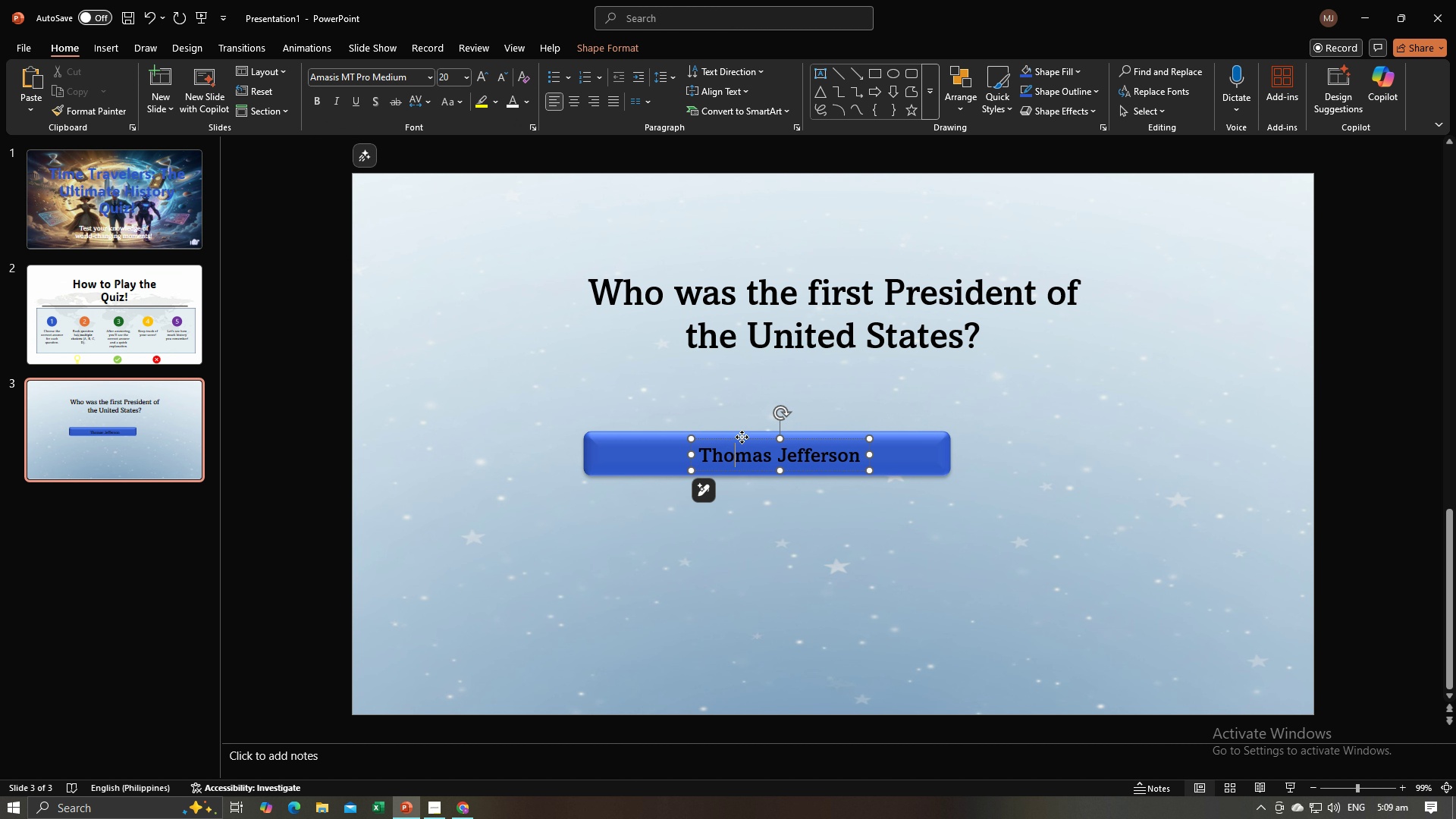 
left_click_drag(start_coordinate=[742, 437], to_coordinate=[726, 436])
 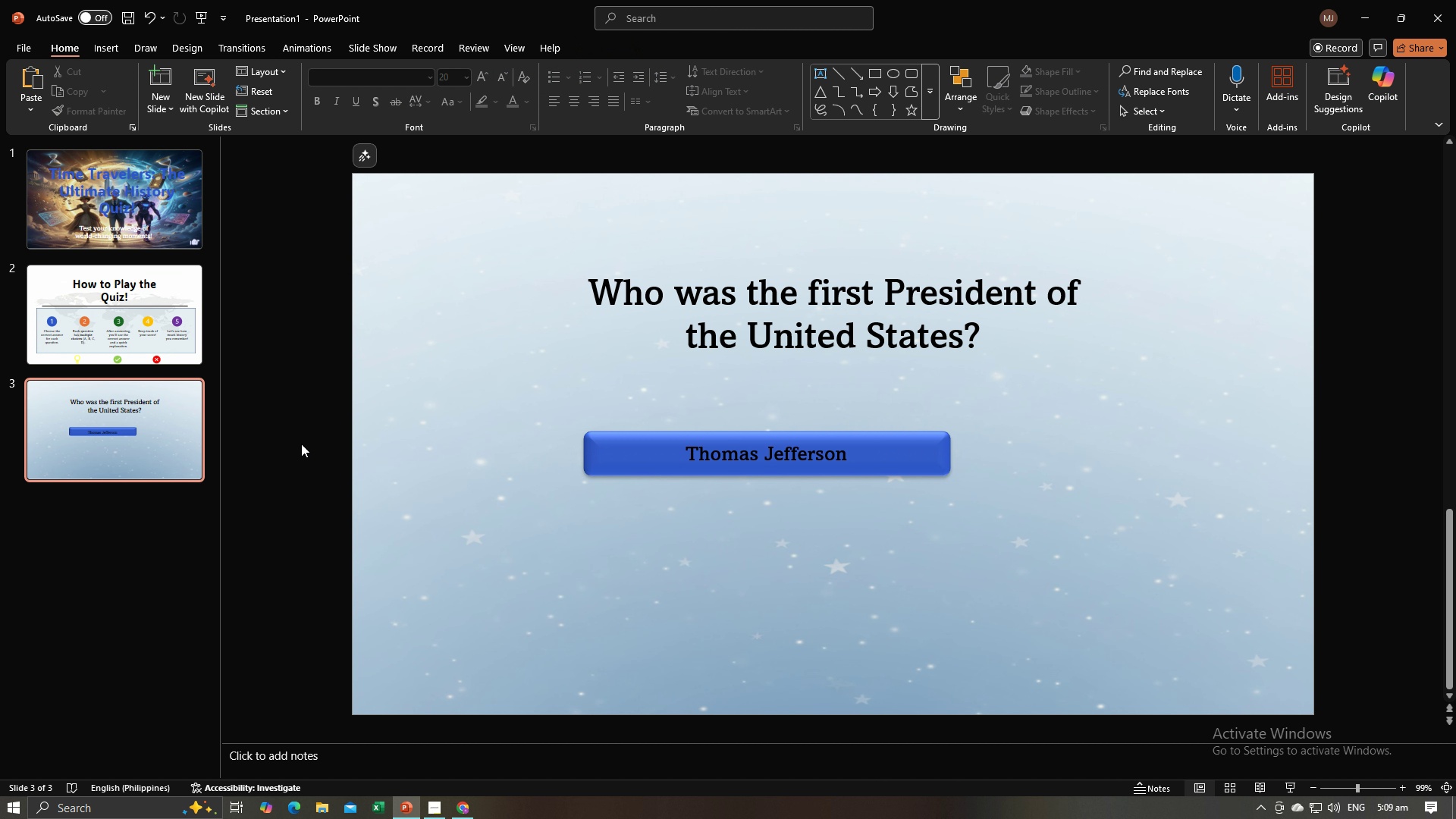 
left_click([301, 444])
 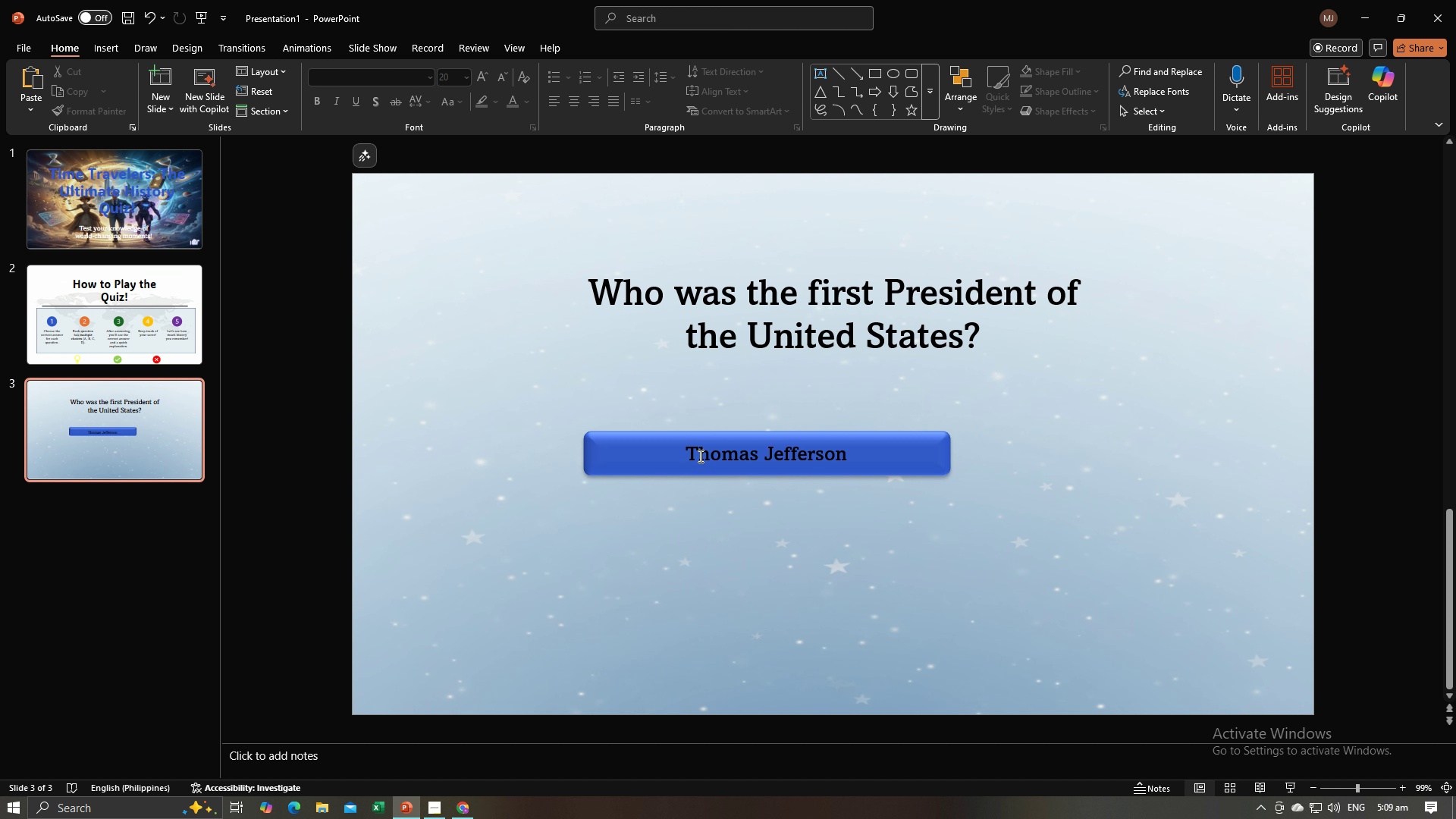 
hold_key(key=ControlLeft, duration=1.09)
left_click([699, 449])
 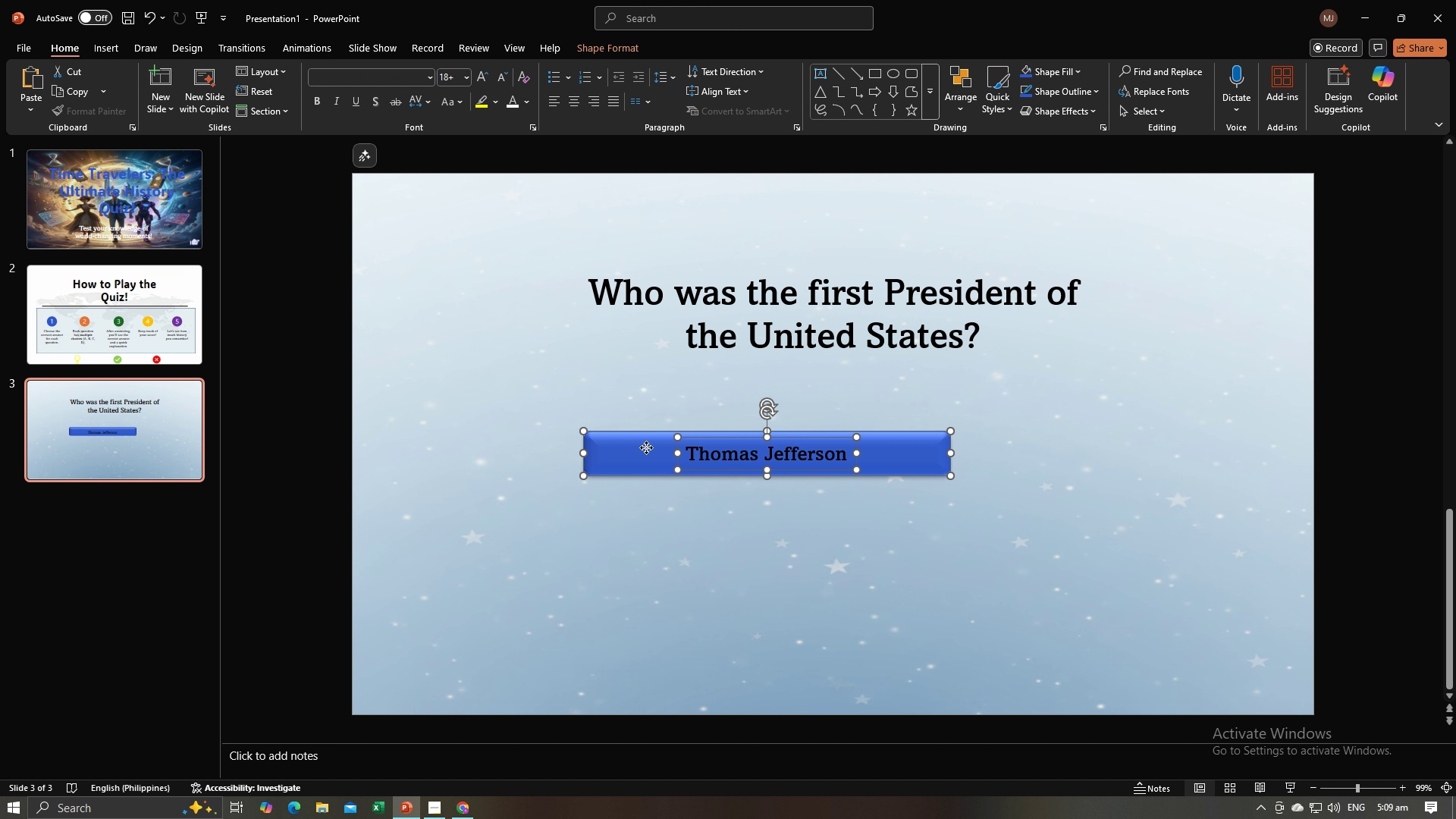 
left_click([646, 447])
 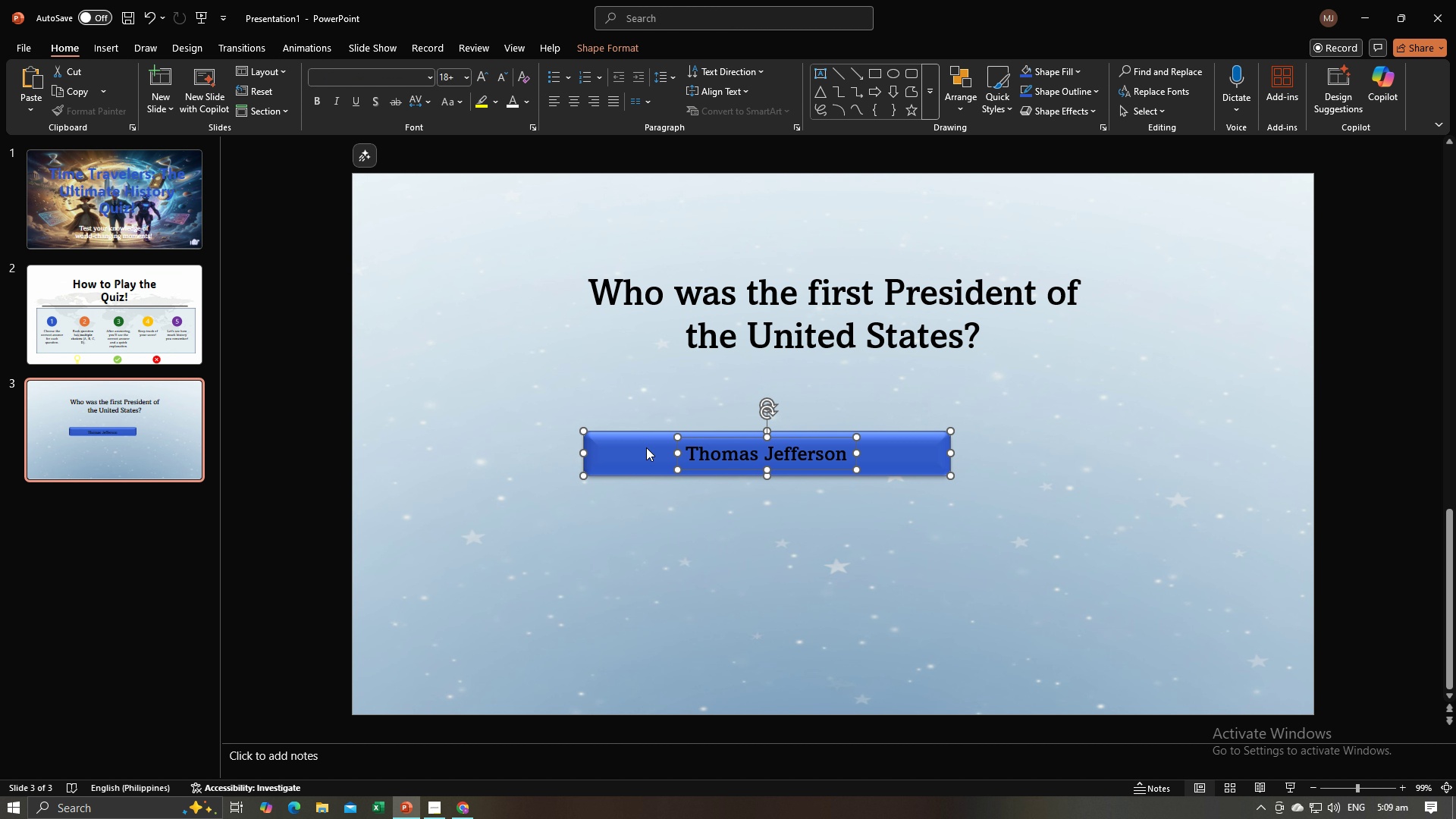 
right_click([646, 447])
 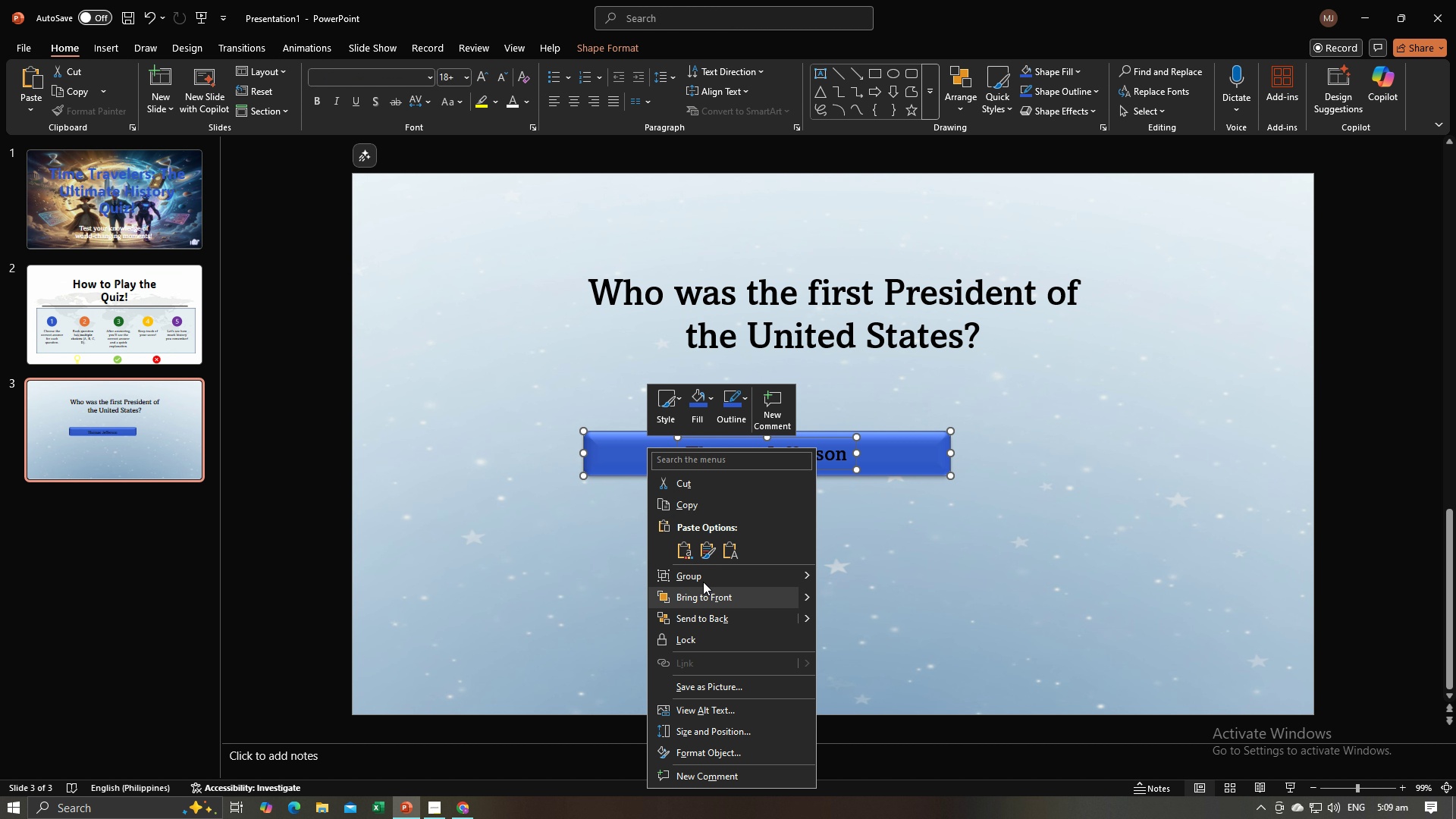 
left_click([704, 579])
 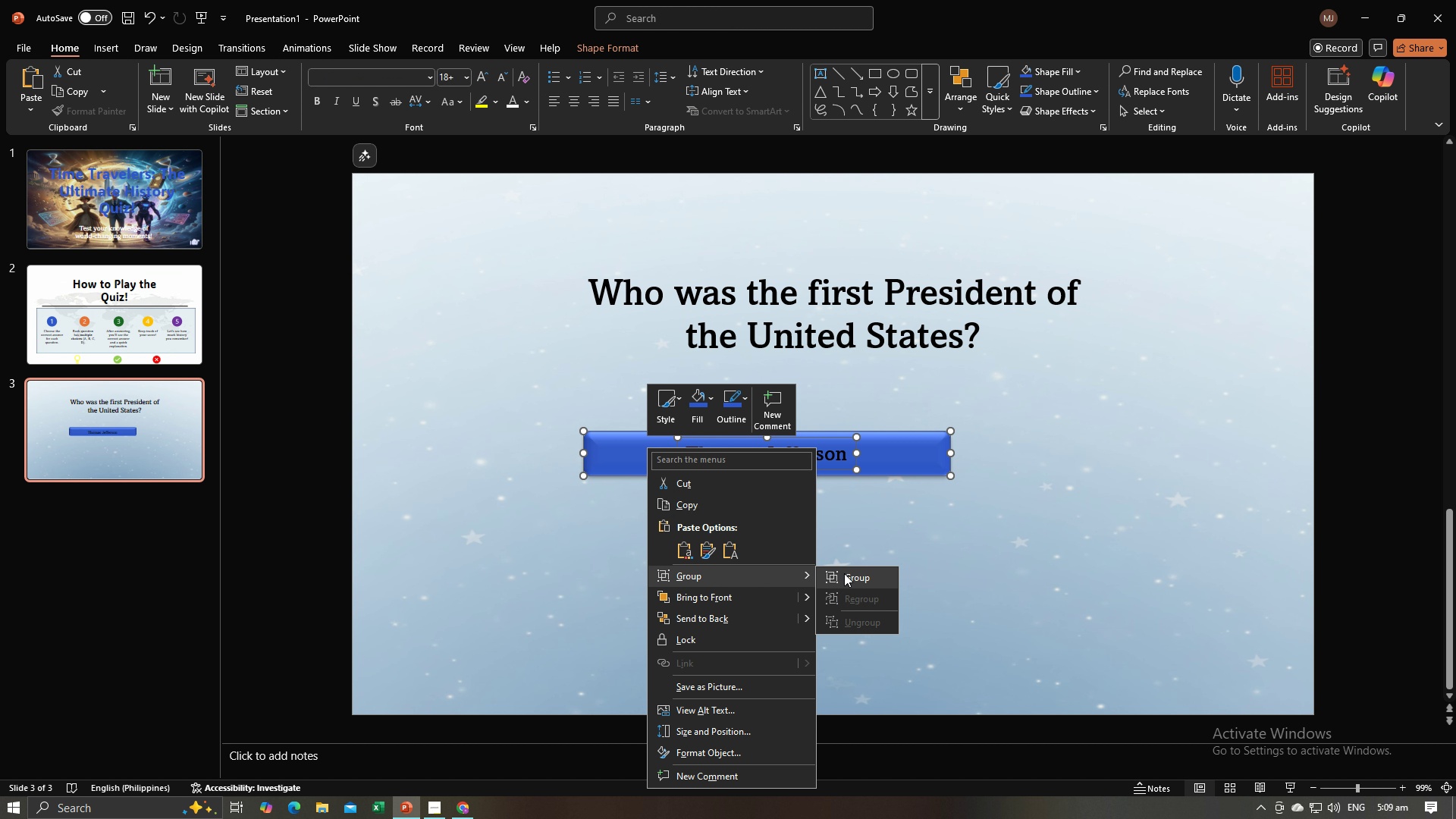 
left_click([844, 573])
 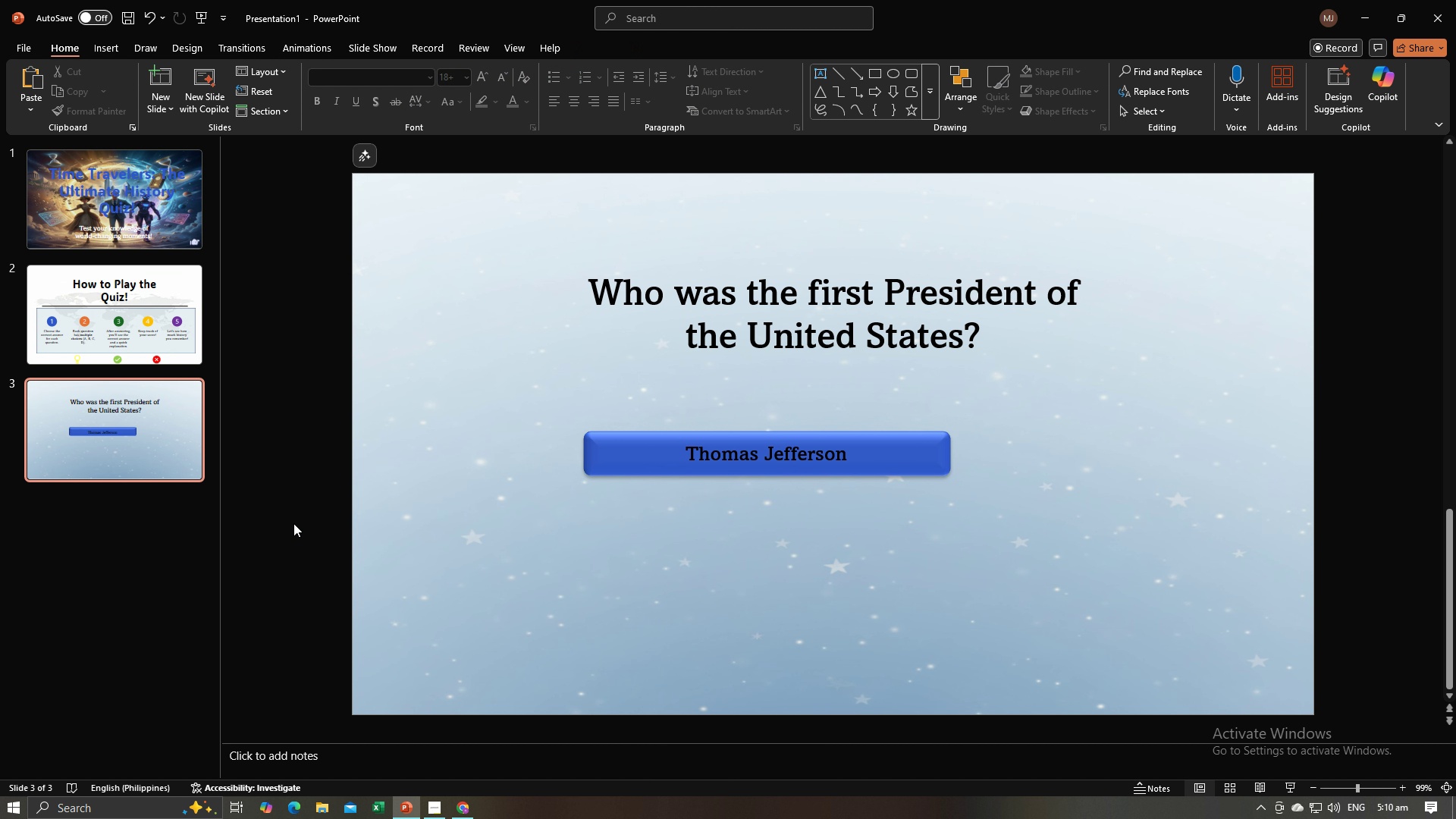 
left_click([293, 523])
 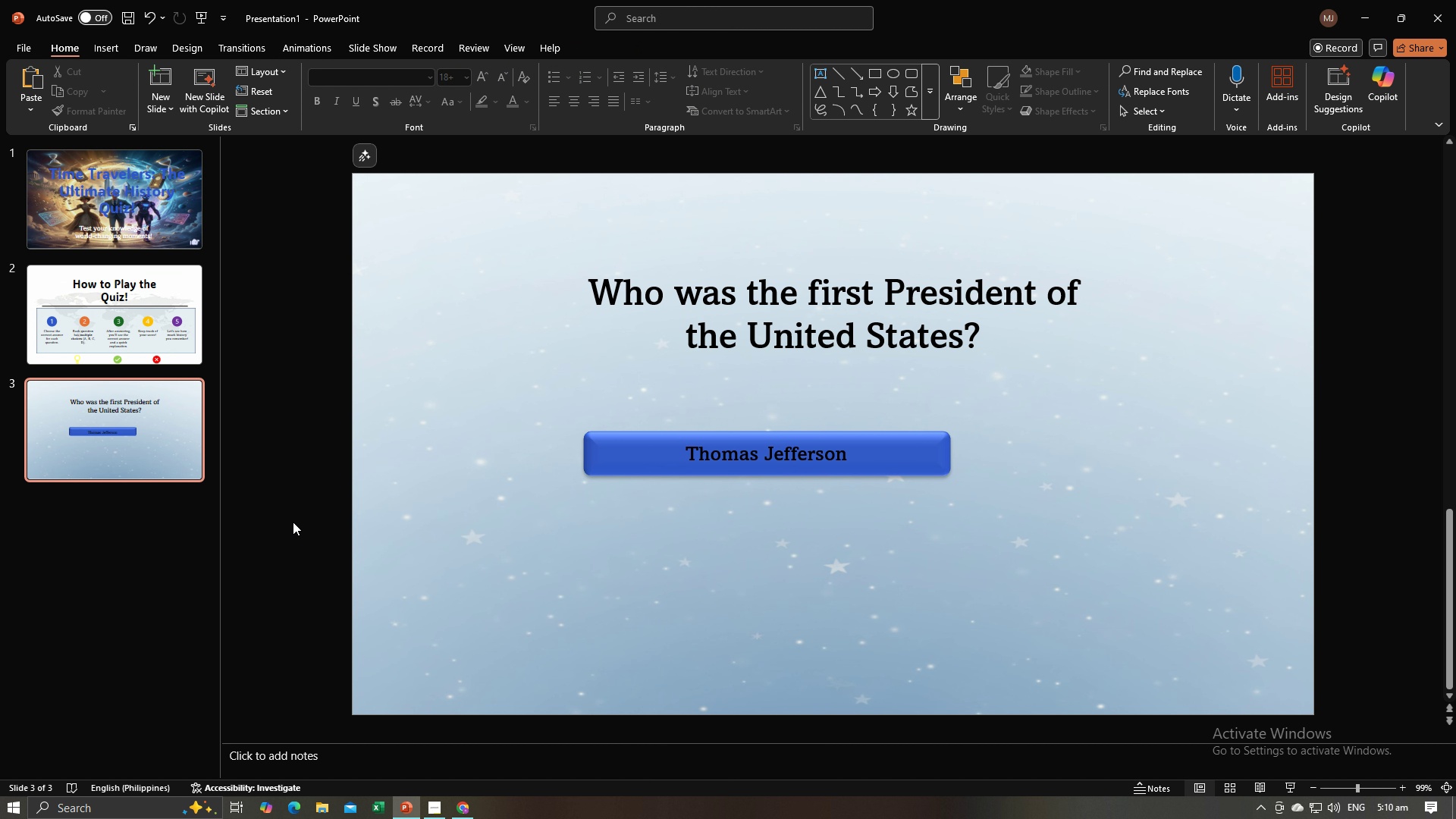 
key(Alt+AltLeft)
 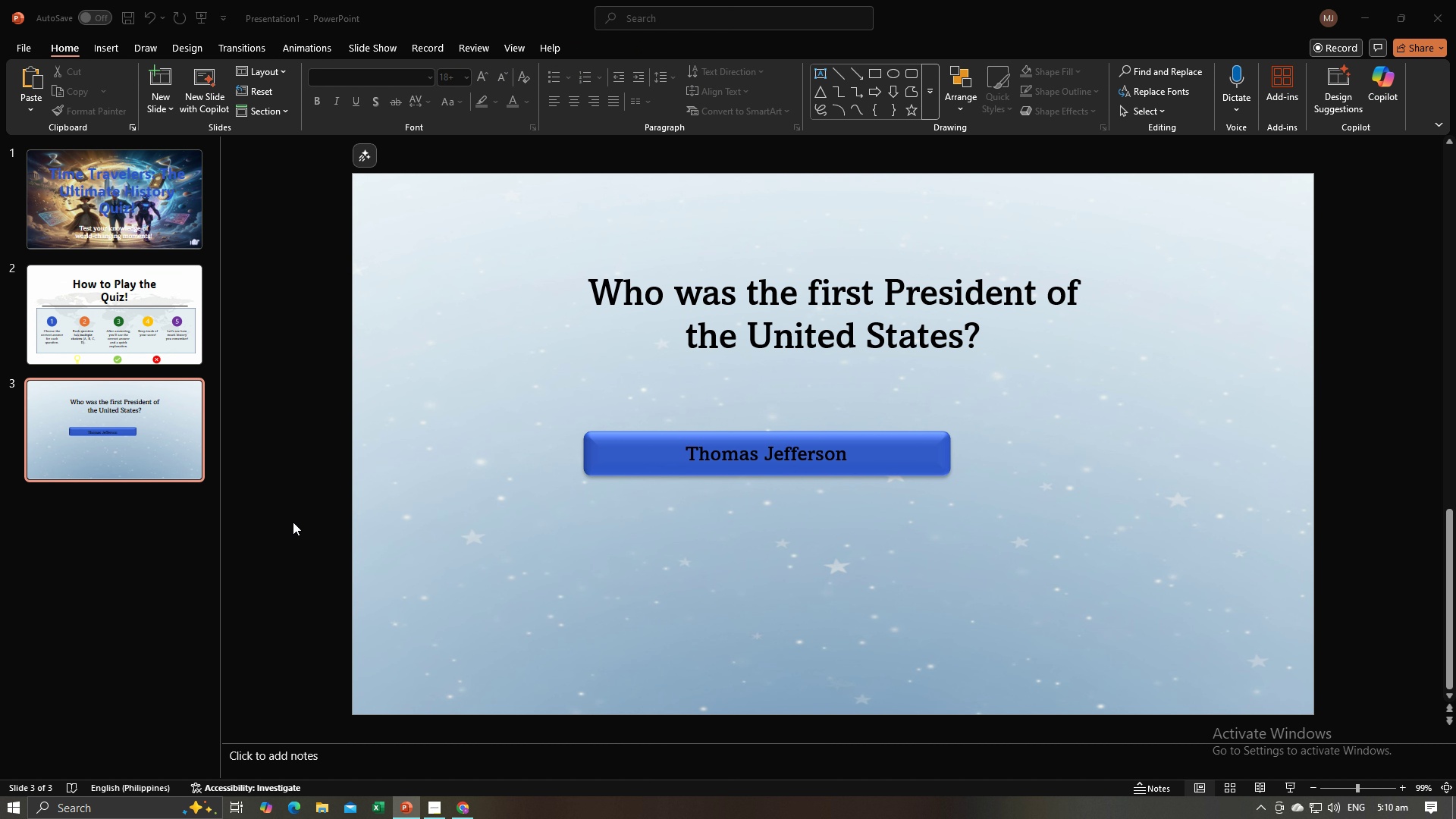 
key(Alt+Tab)